 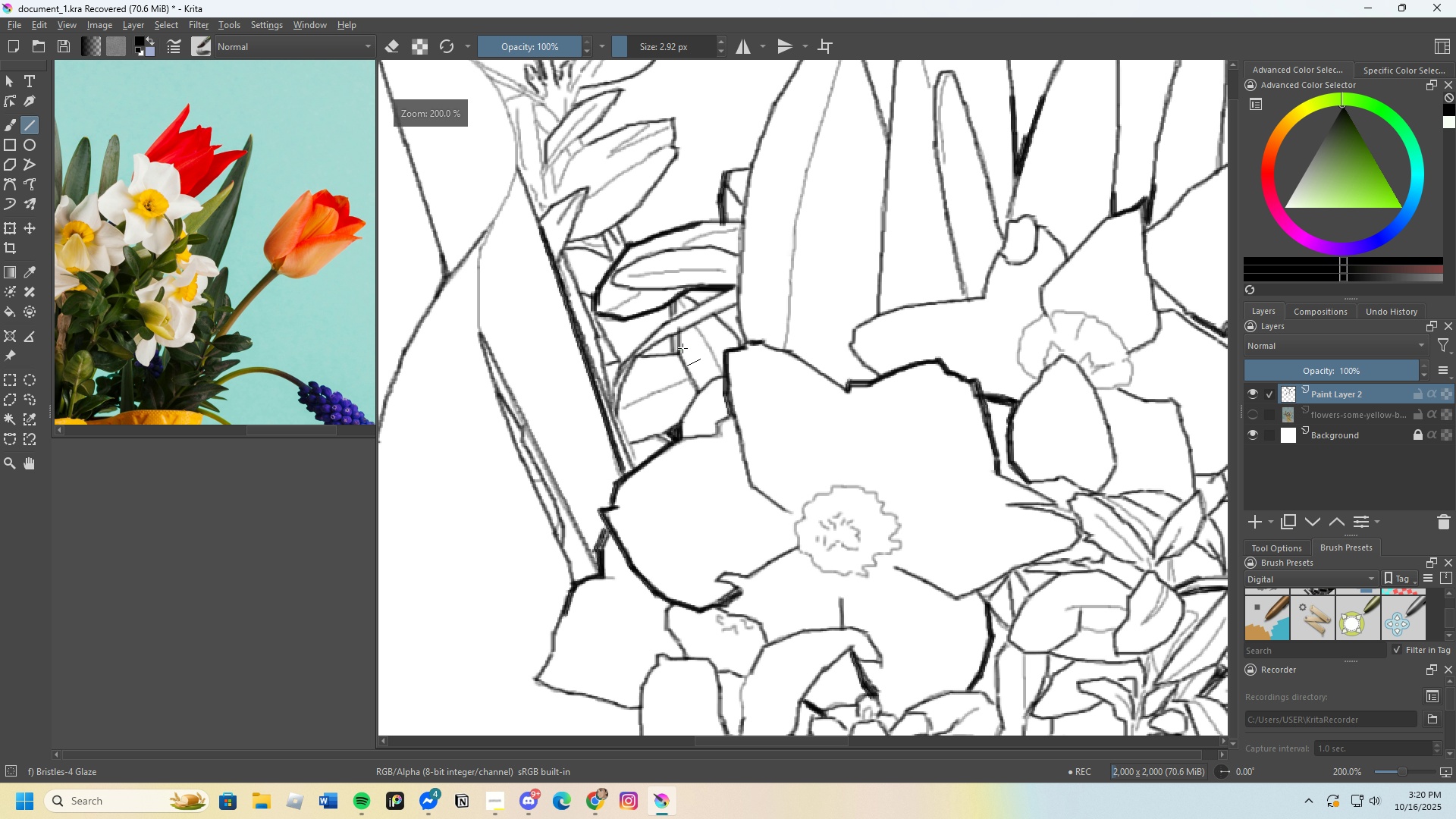 
scroll: coordinate [670, 255], scroll_direction: down, amount: 2.0
 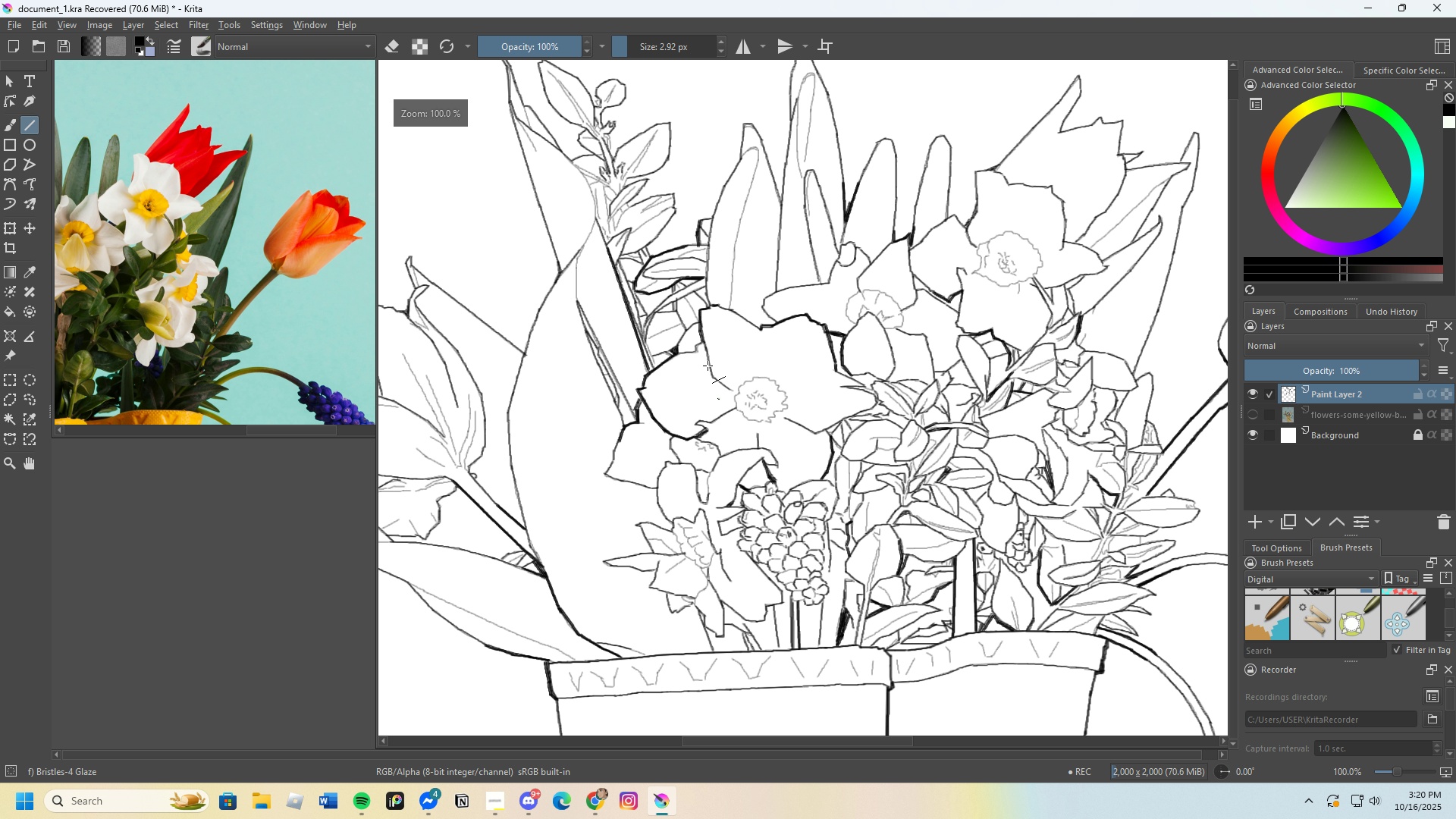 
scroll: coordinate [626, 541], scroll_direction: up, amount: 5.0
 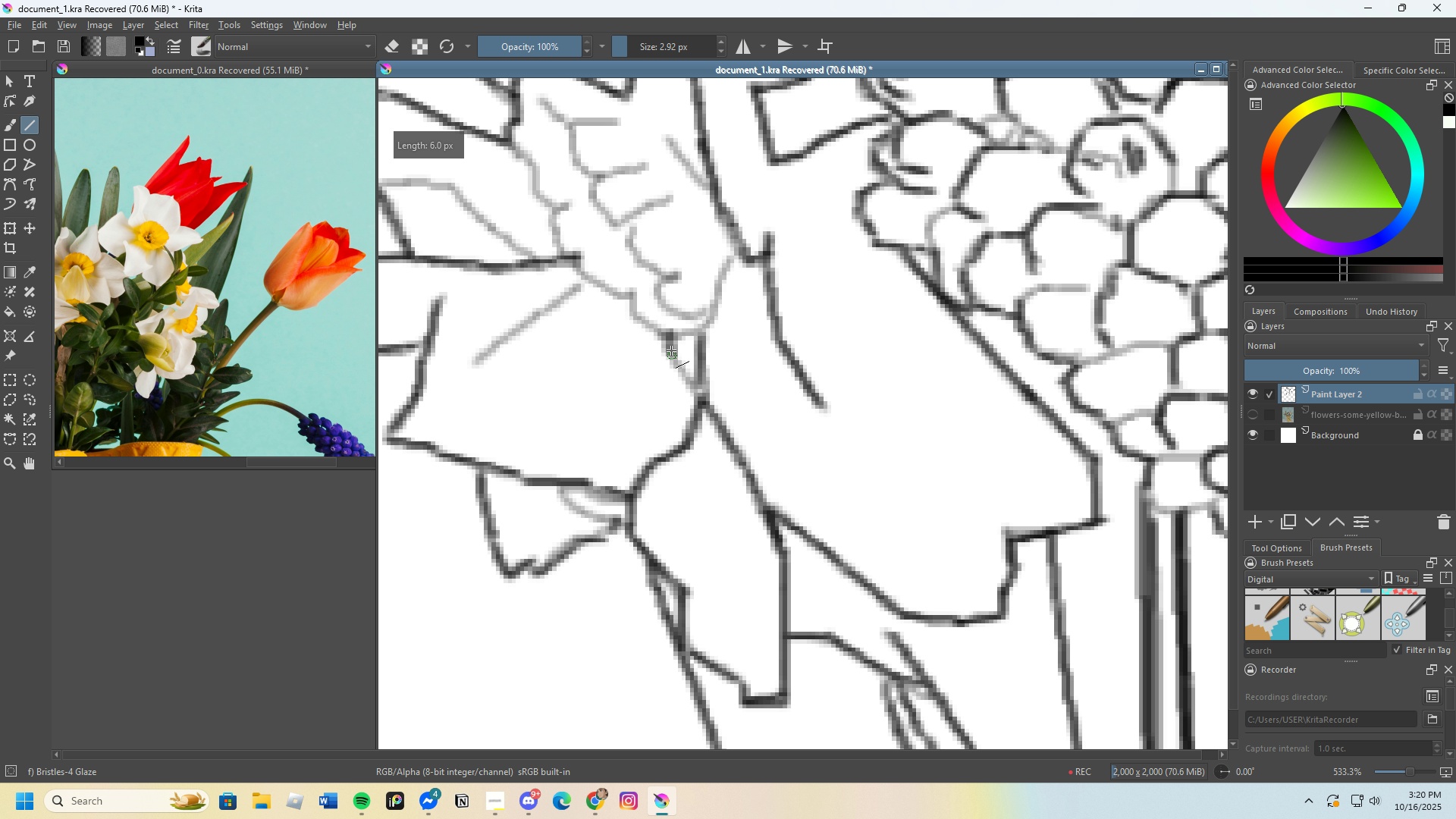 
wait(7.78)
 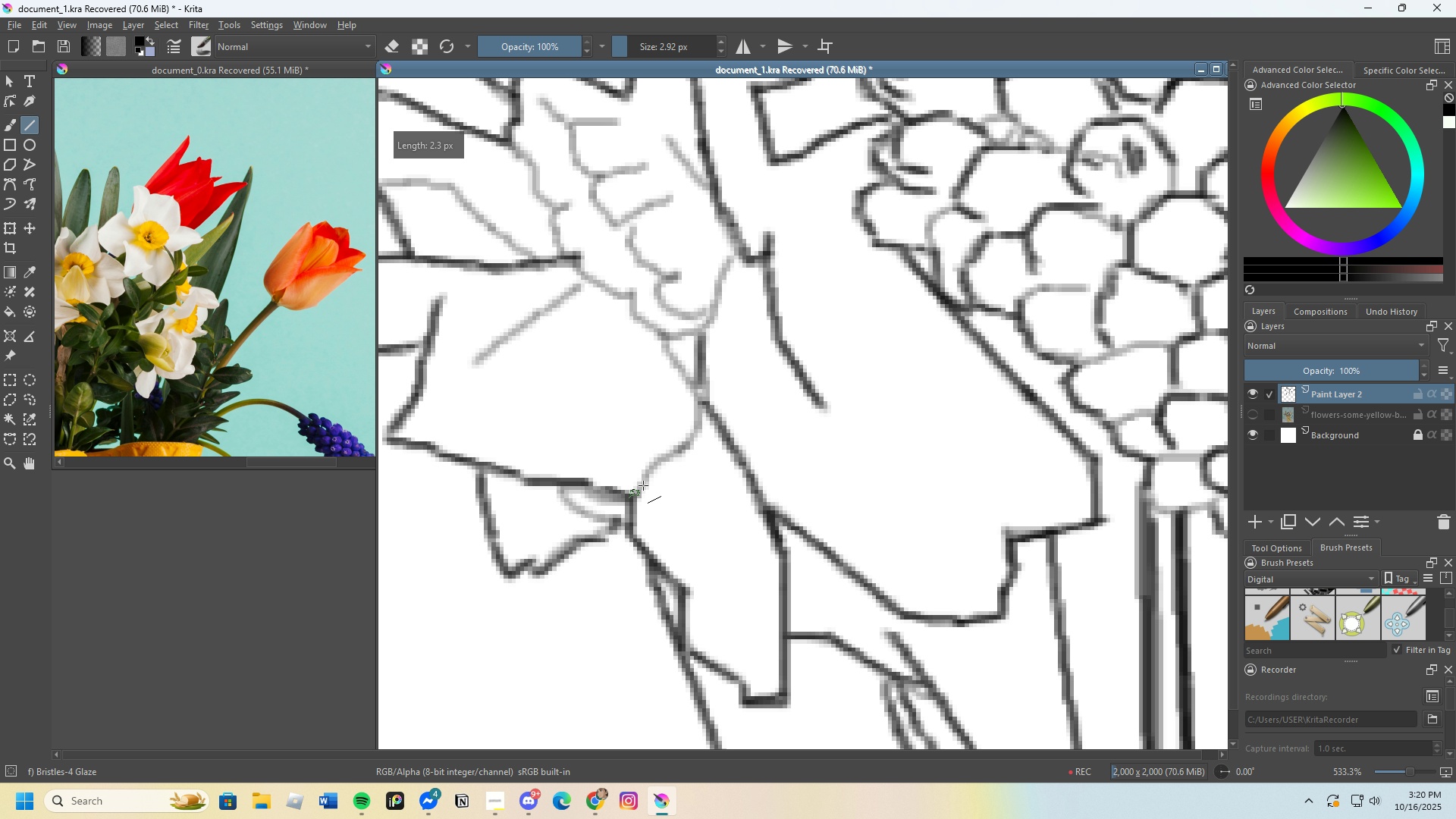 
mouse_move([512, 776])